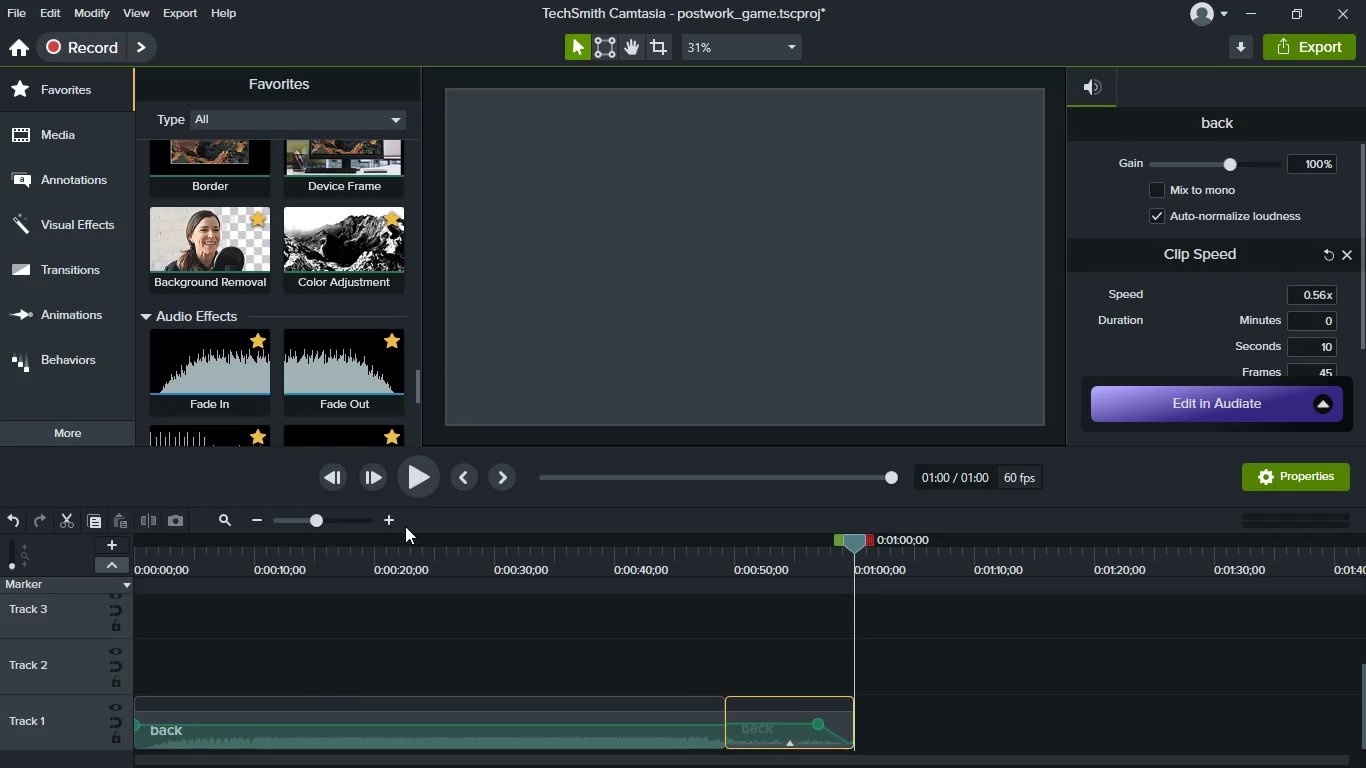 
hold_key(key=ShiftLeft, duration=0.95)
scroll: coordinate [427, 643], scroll_direction: up, amount: 4.0
 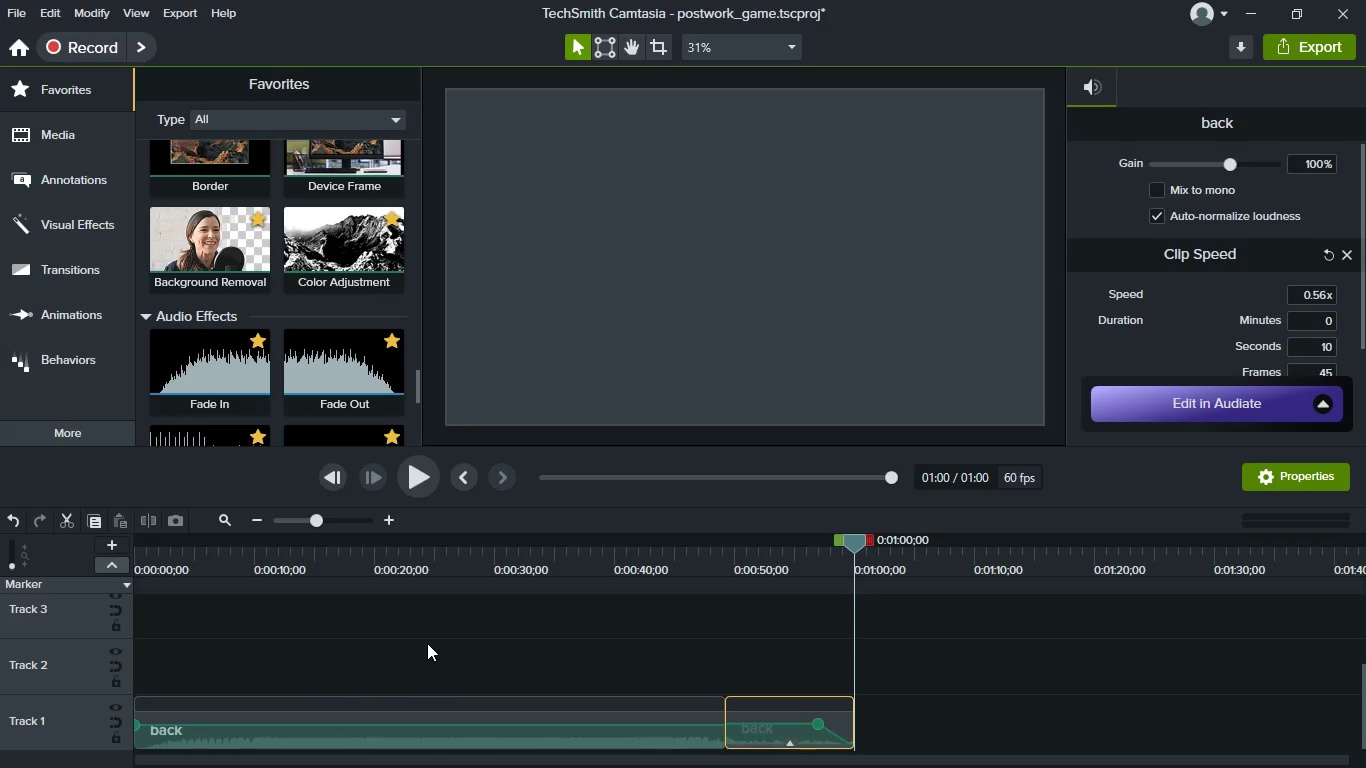 
wait(8.14)
 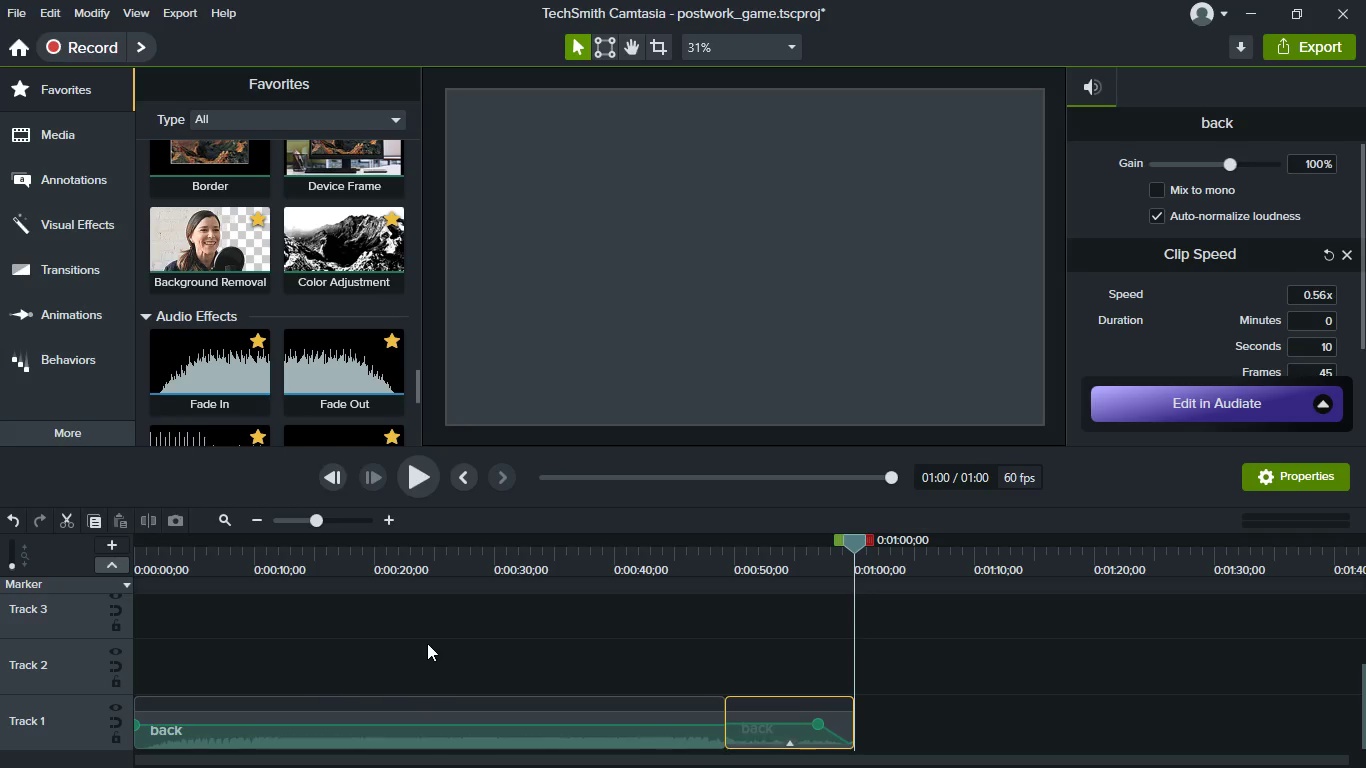 
hold_key(key=ShiftLeft, duration=0.78)
scroll: coordinate [427, 643], scroll_direction: up, amount: 4.0
 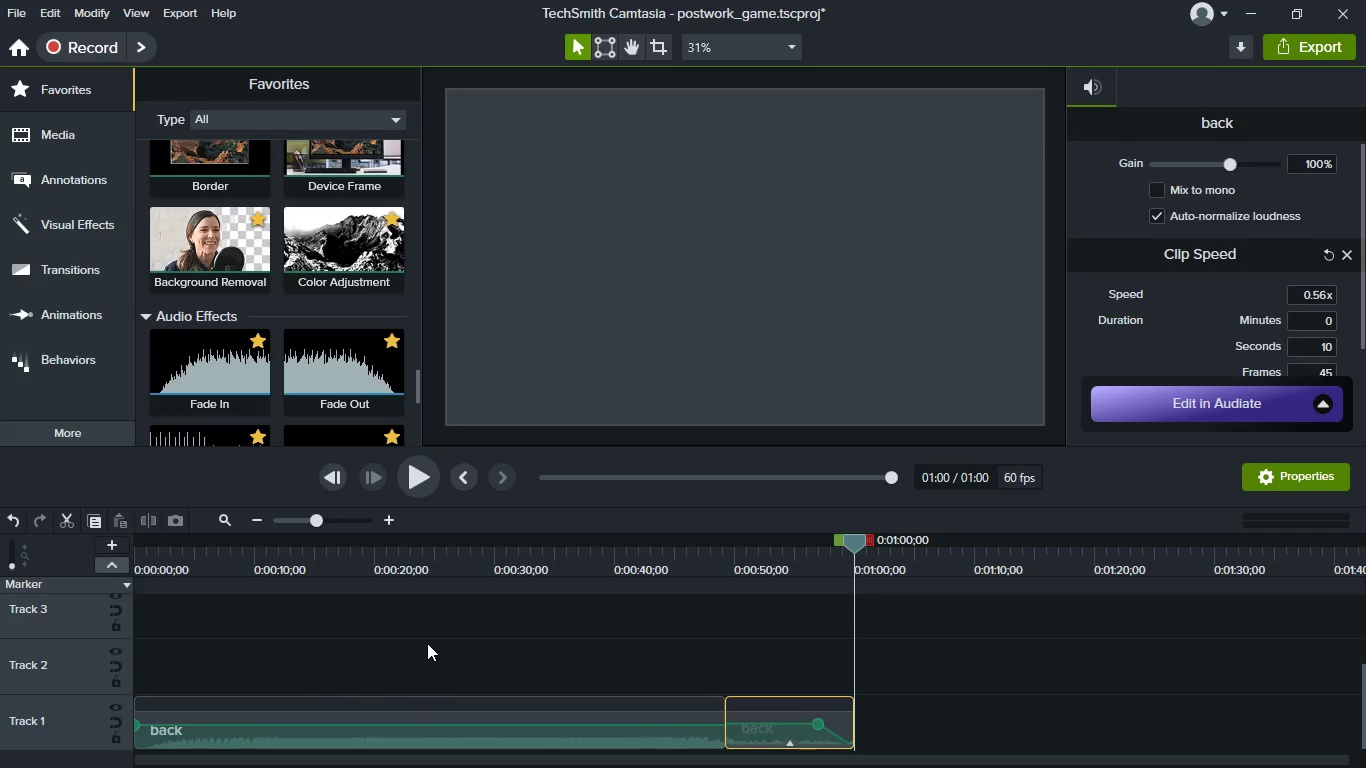 
hold_key(key=ShiftLeft, duration=0.83)
scroll: coordinate [427, 643], scroll_direction: up, amount: 2.0
 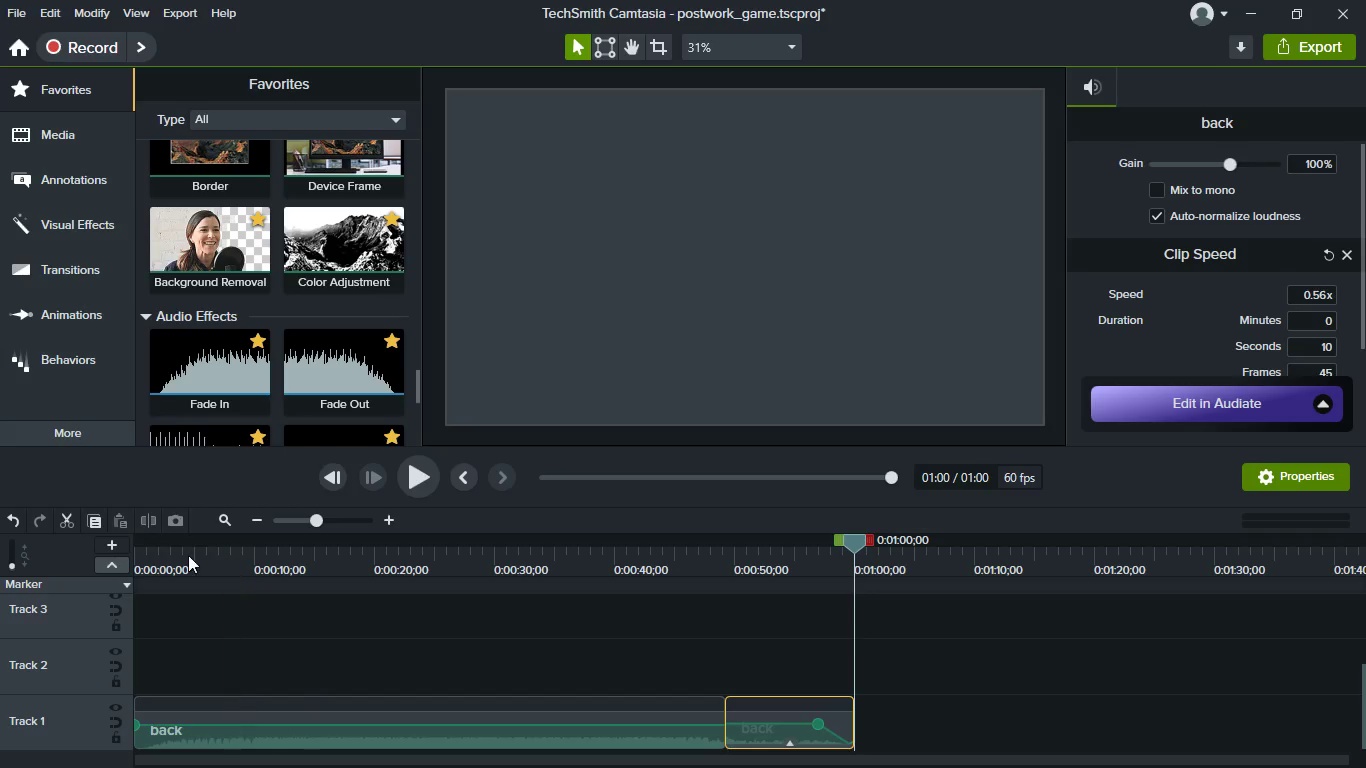 
left_click([164, 555])
 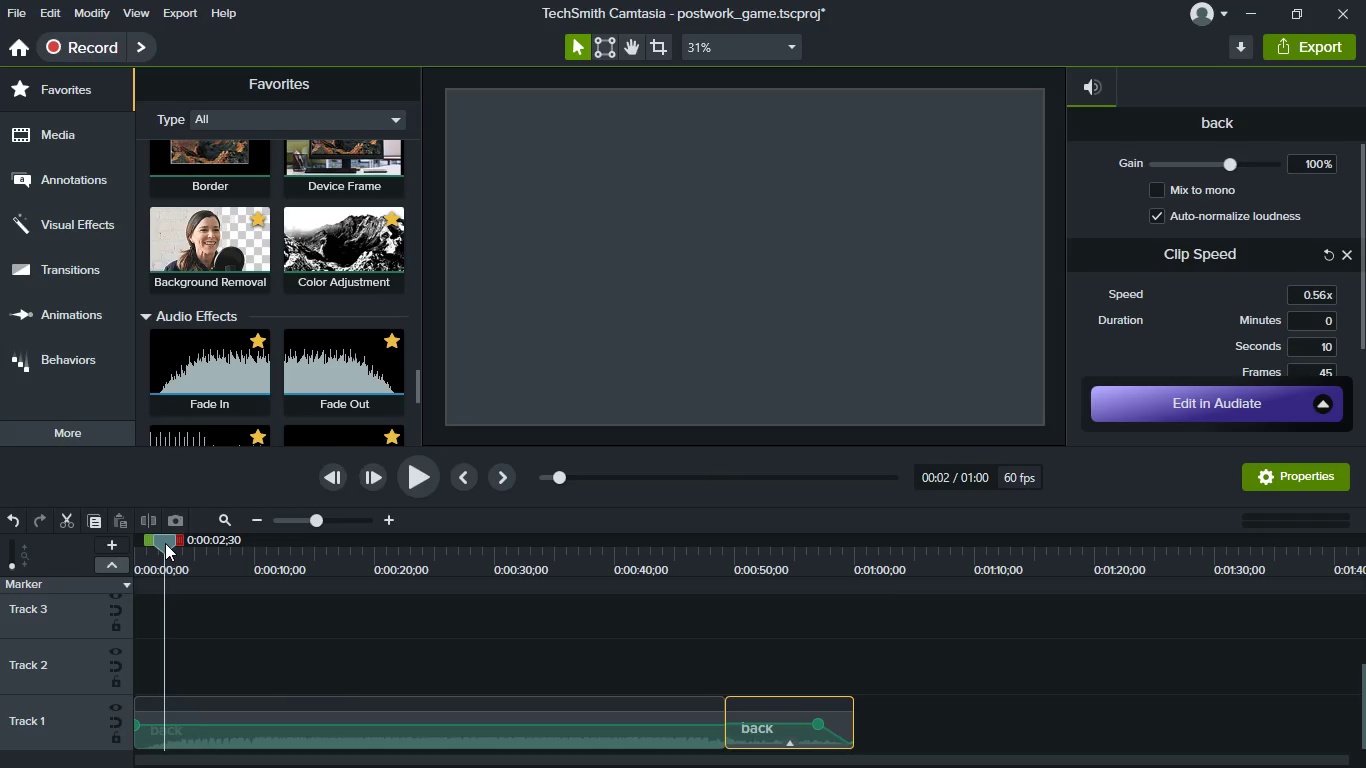 
left_click_drag(start_coordinate=[165, 543], to_coordinate=[131, 544])
 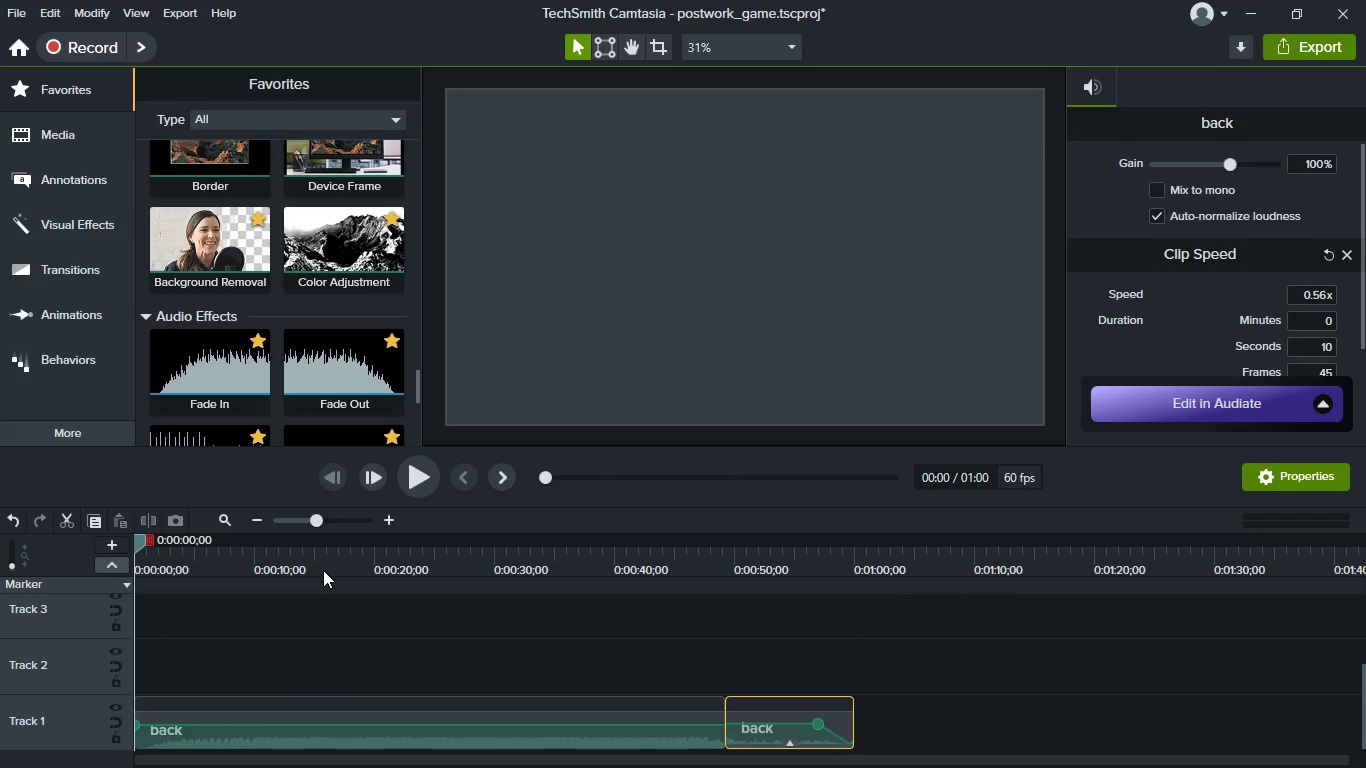 
key(Control+S)
 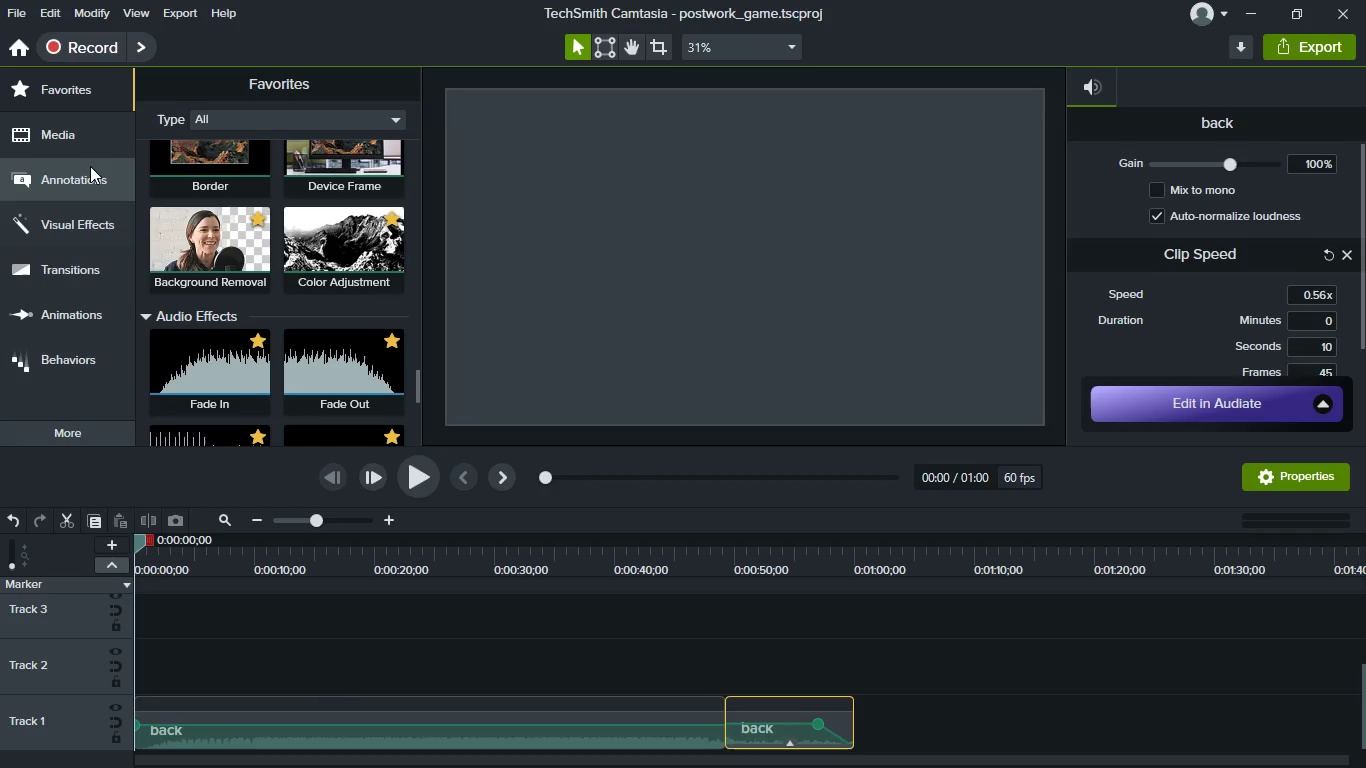 
left_click([90, 148])
 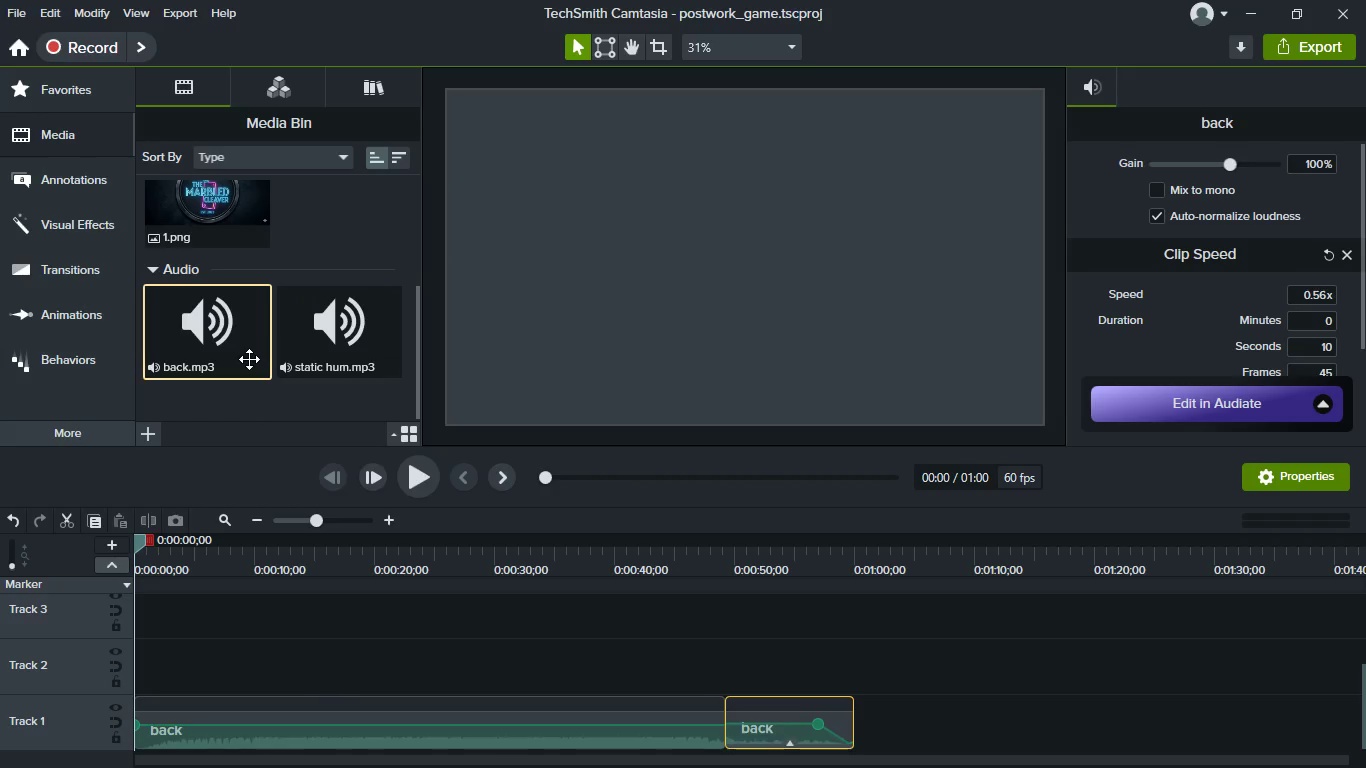 
scroll: coordinate [249, 359], scroll_direction: up, amount: 4.0
 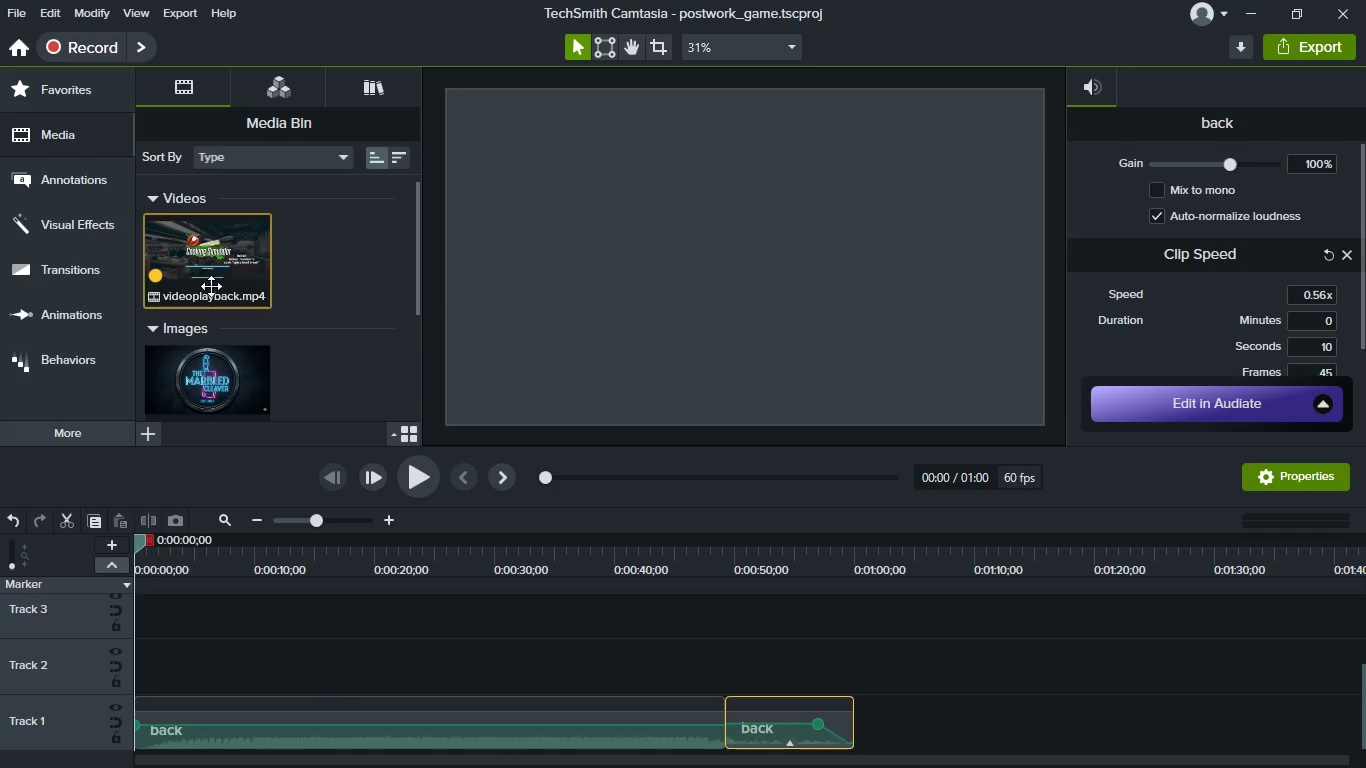 
left_click_drag(start_coordinate=[209, 275], to_coordinate=[329, 690])
 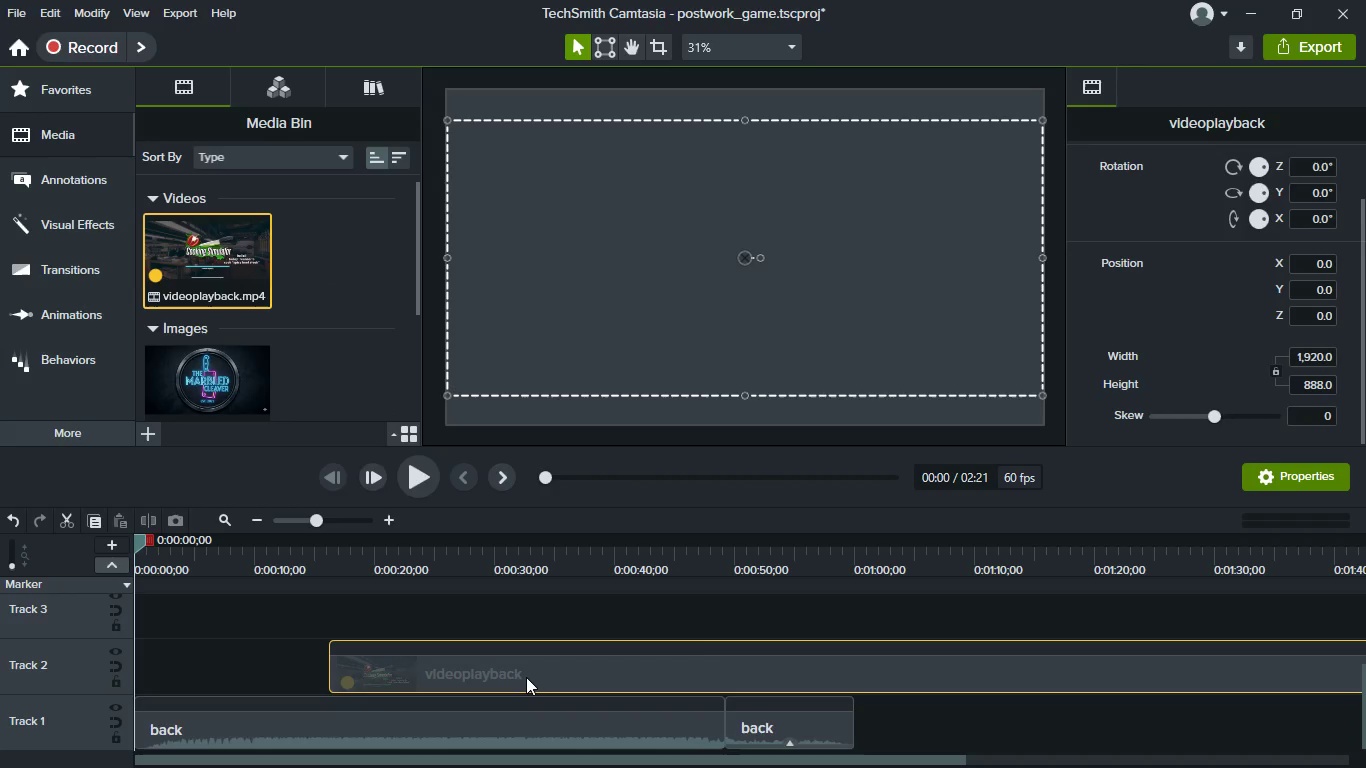 
hold_key(key=ControlLeft, duration=0.62)
scroll: coordinate [526, 677], scroll_direction: down, amount: 1.0
 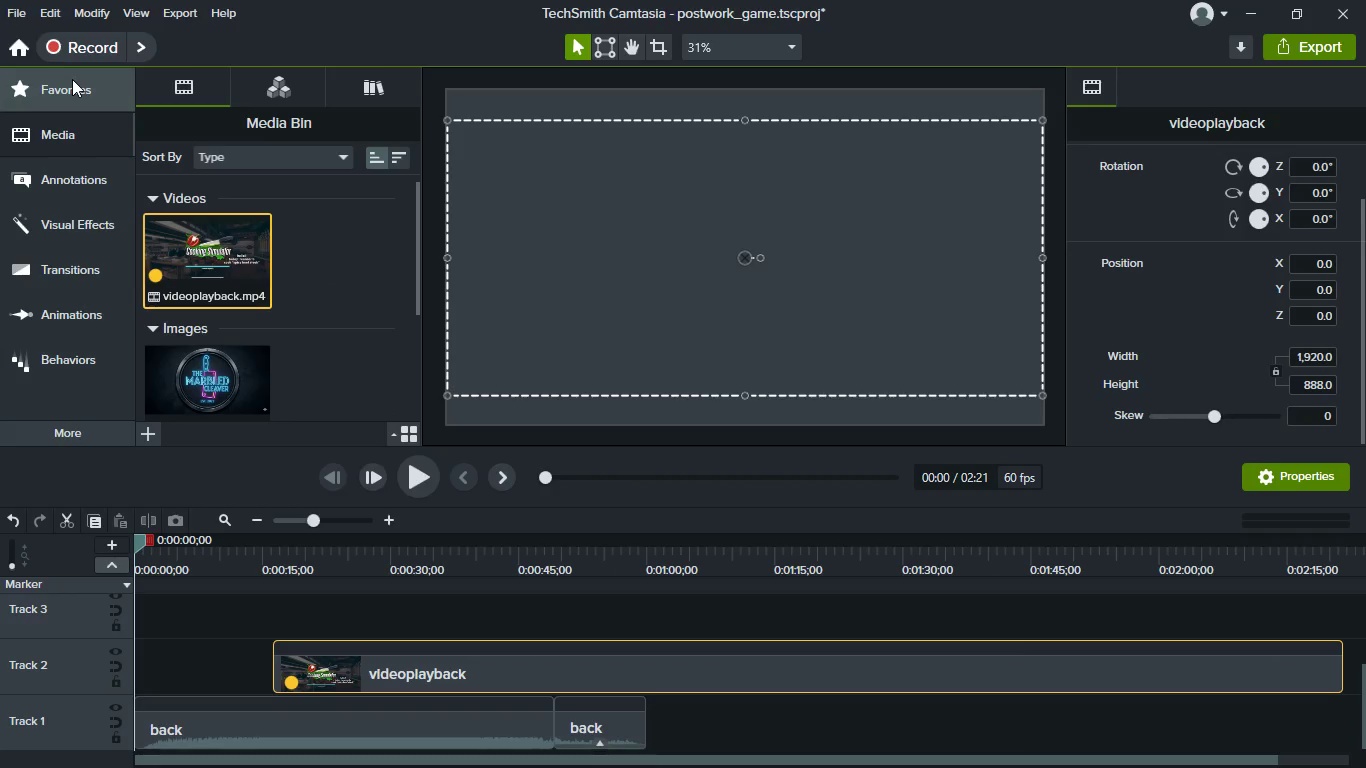 
left_click([74, 92])
 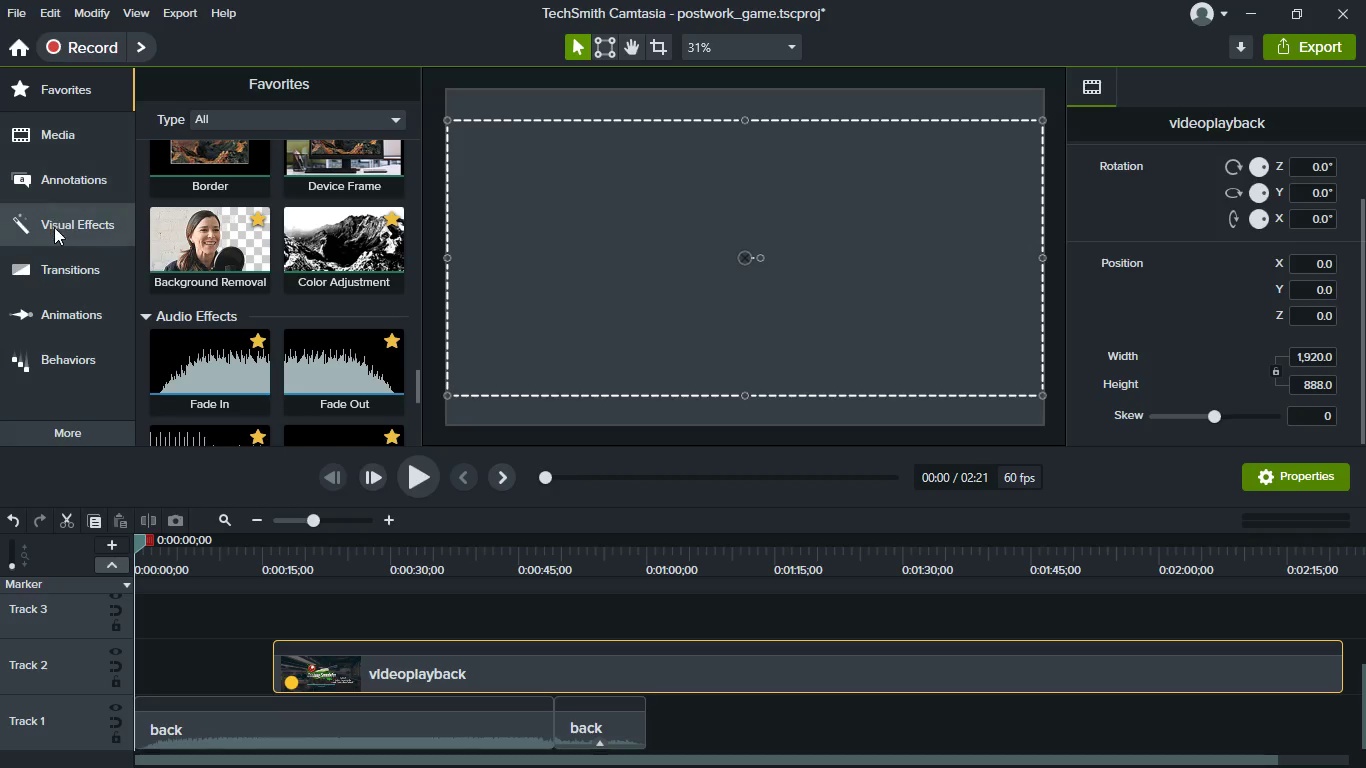 
left_click([61, 225])
 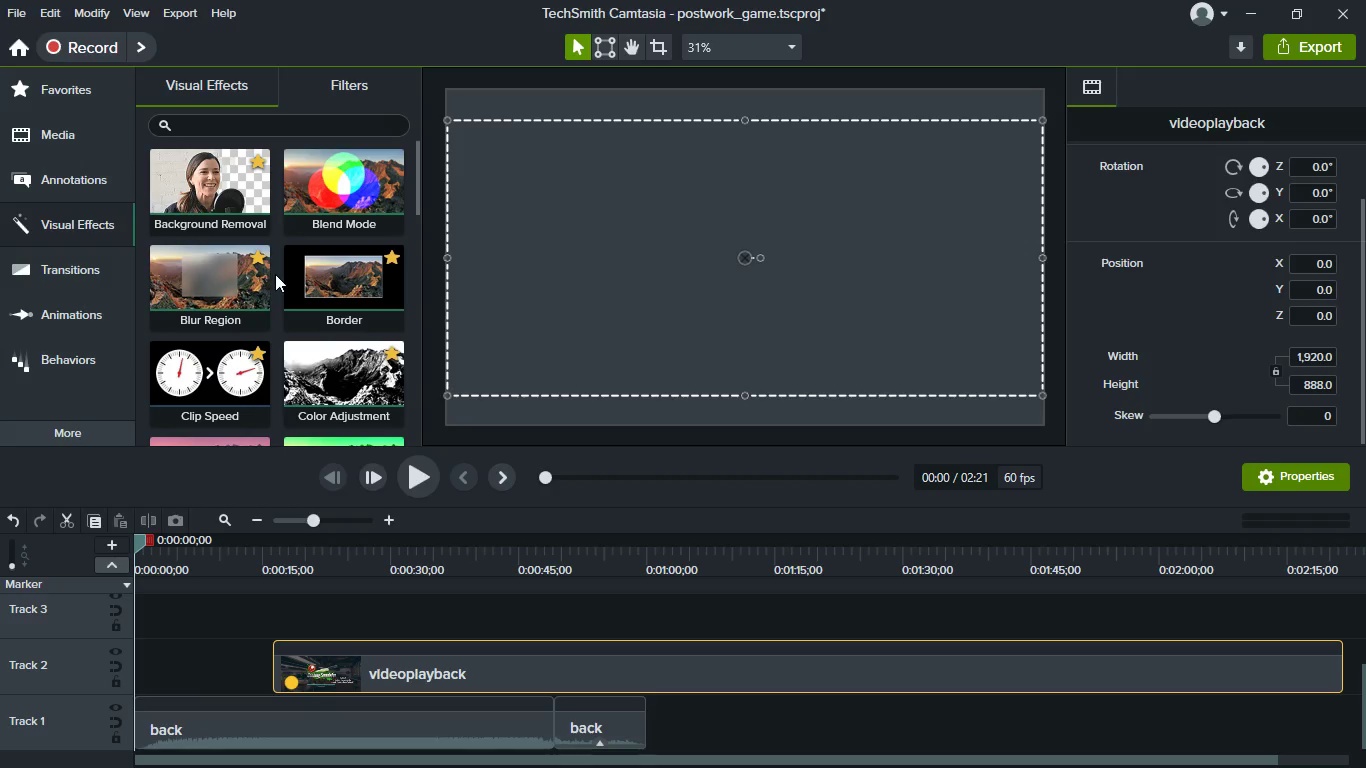 
scroll: coordinate [307, 363], scroll_direction: down, amount: 6.0
 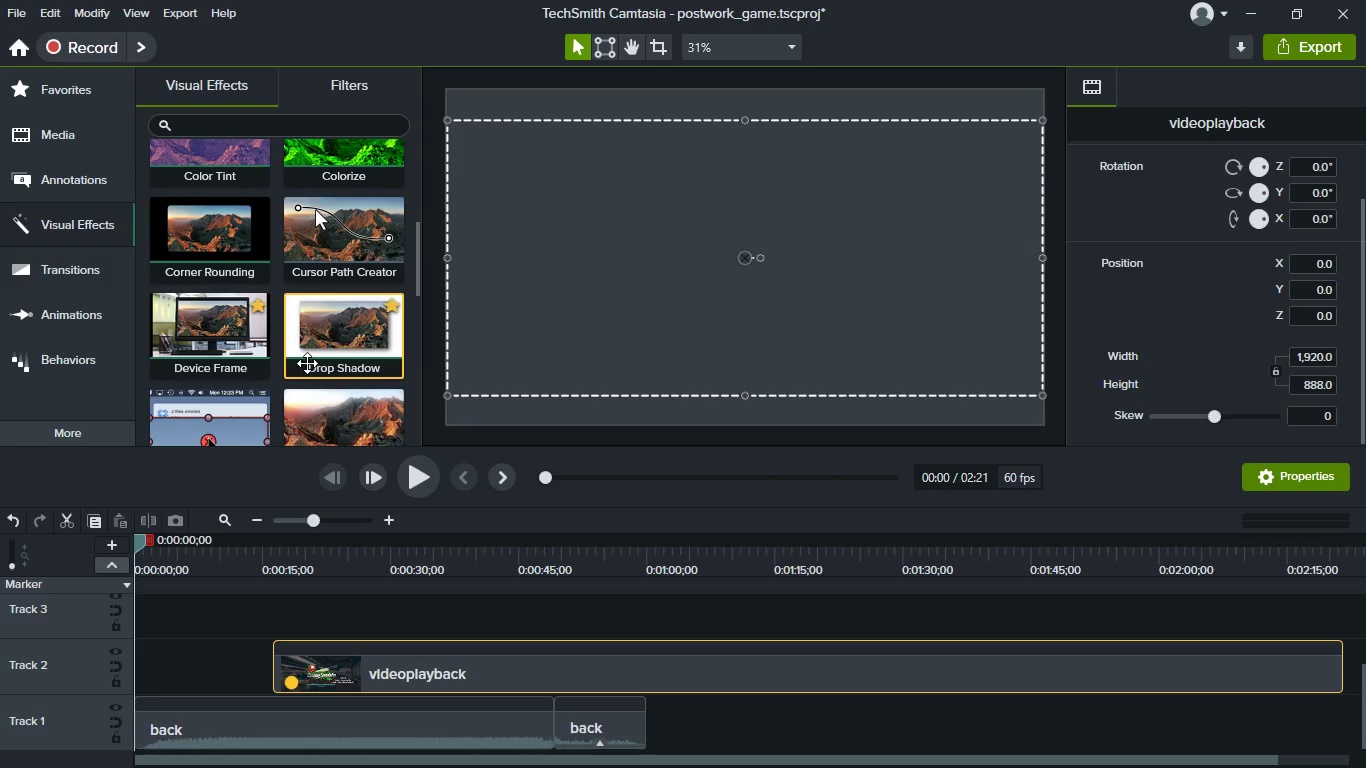 
scroll: coordinate [337, 289], scroll_direction: up, amount: 3.0
 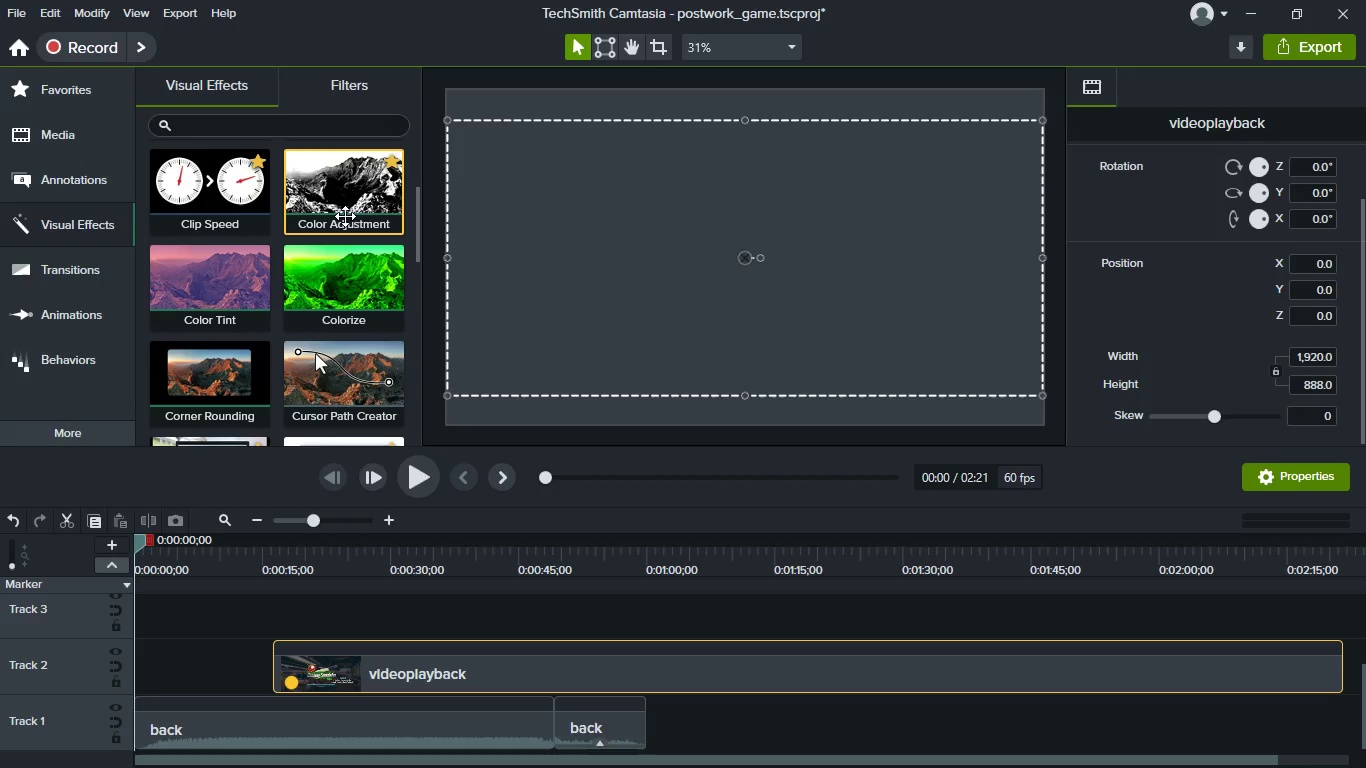 
left_click_drag(start_coordinate=[345, 216], to_coordinate=[530, 663])
 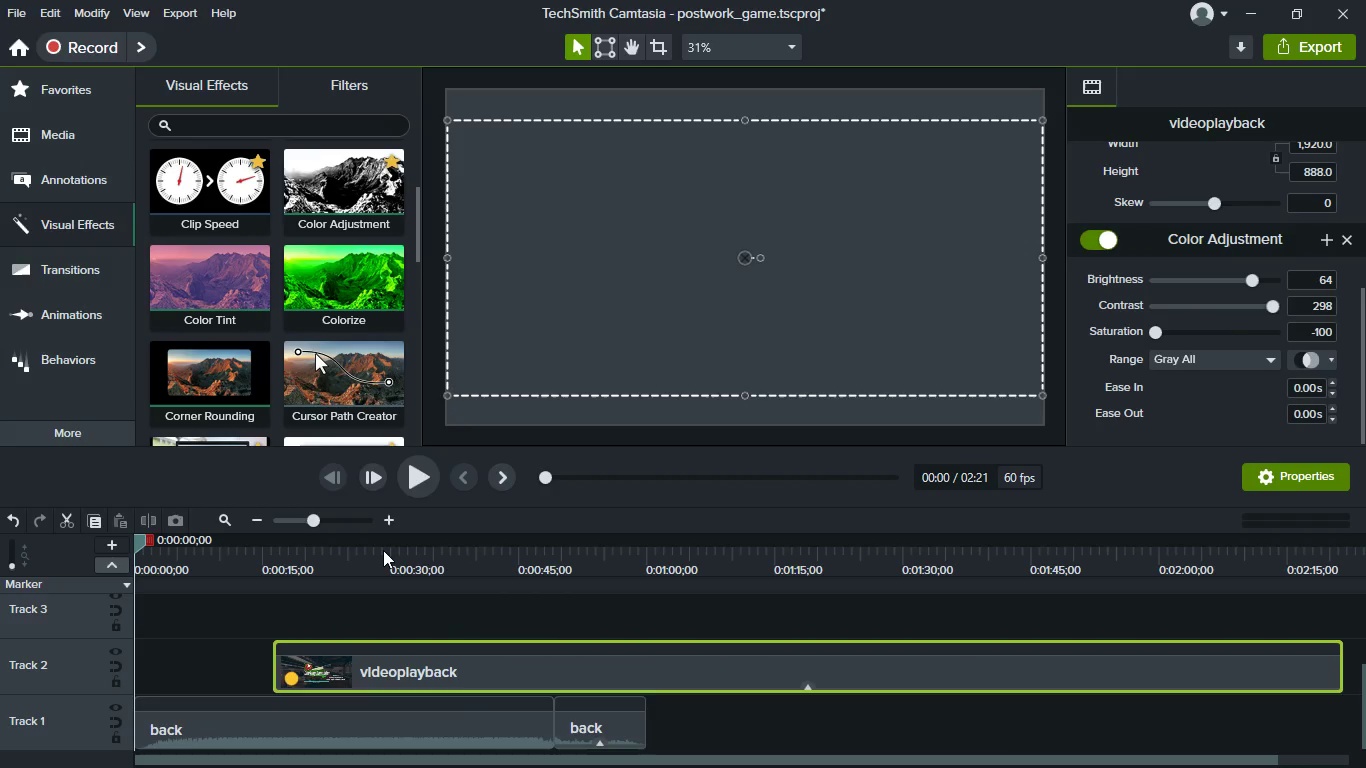 
left_click([383, 550])
 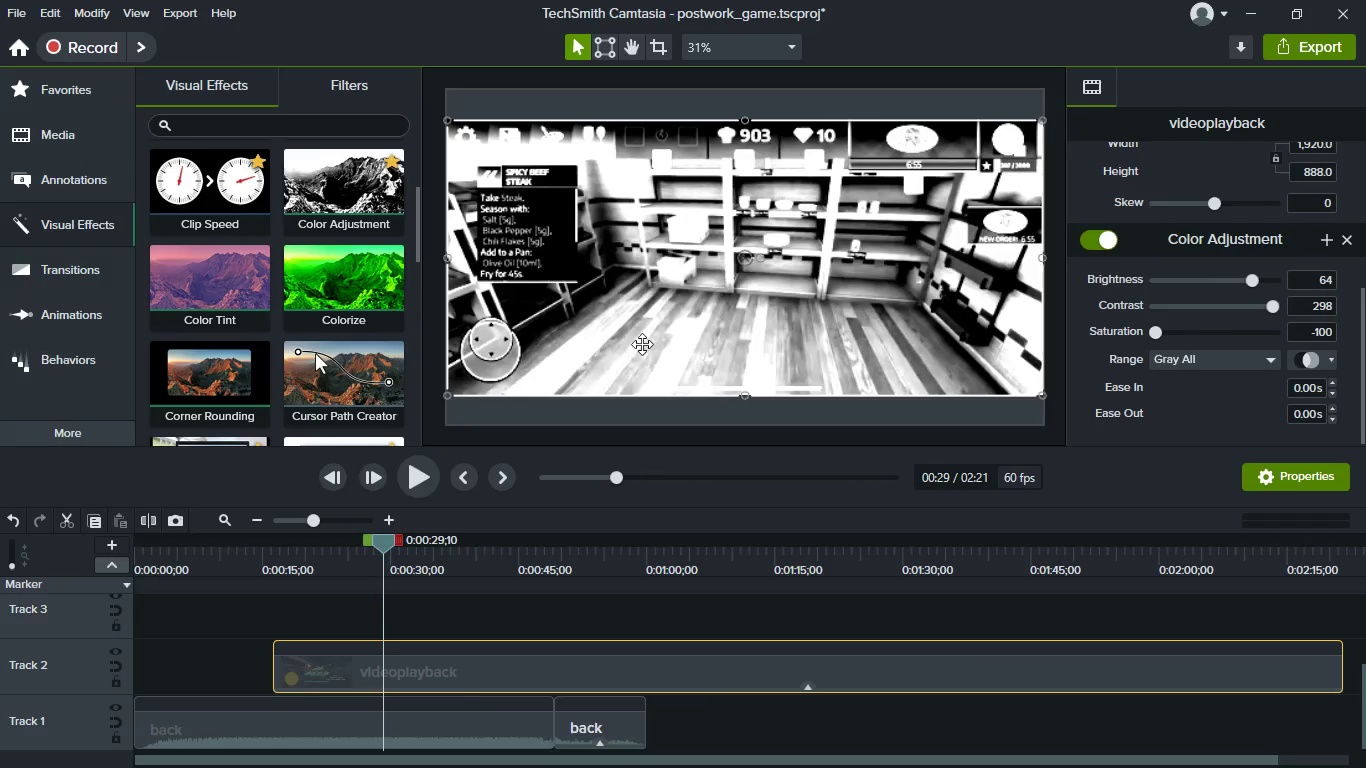 
right_click([642, 333])
 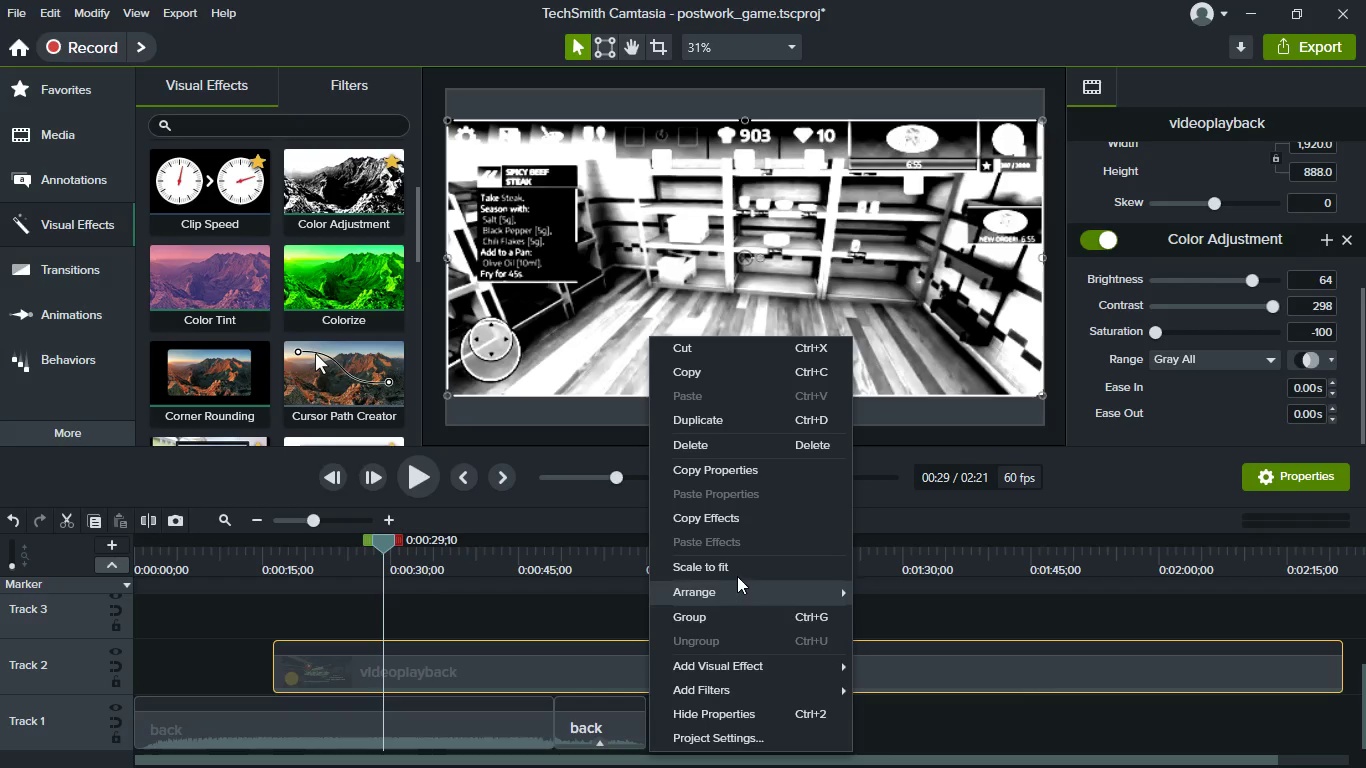 
left_click([737, 562])
 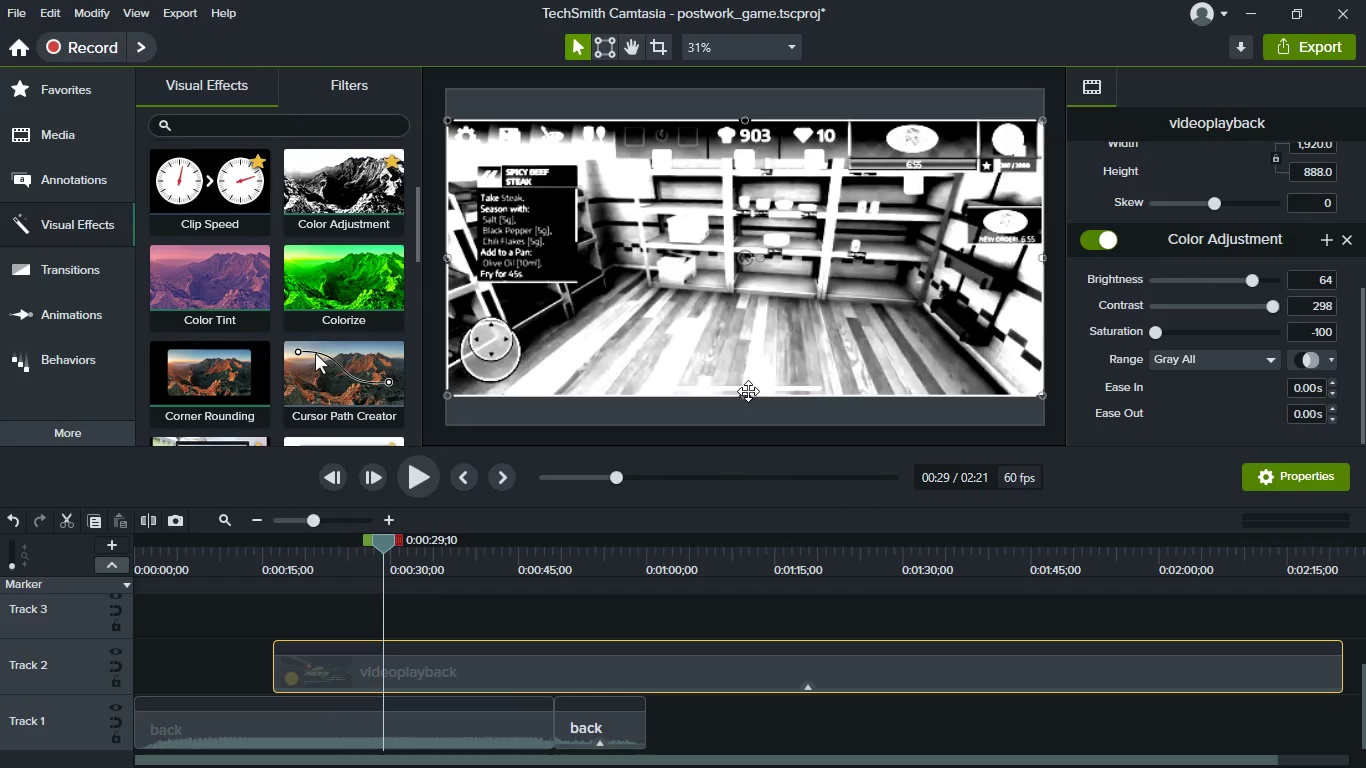 
left_click_drag(start_coordinate=[746, 393], to_coordinate=[749, 417])
 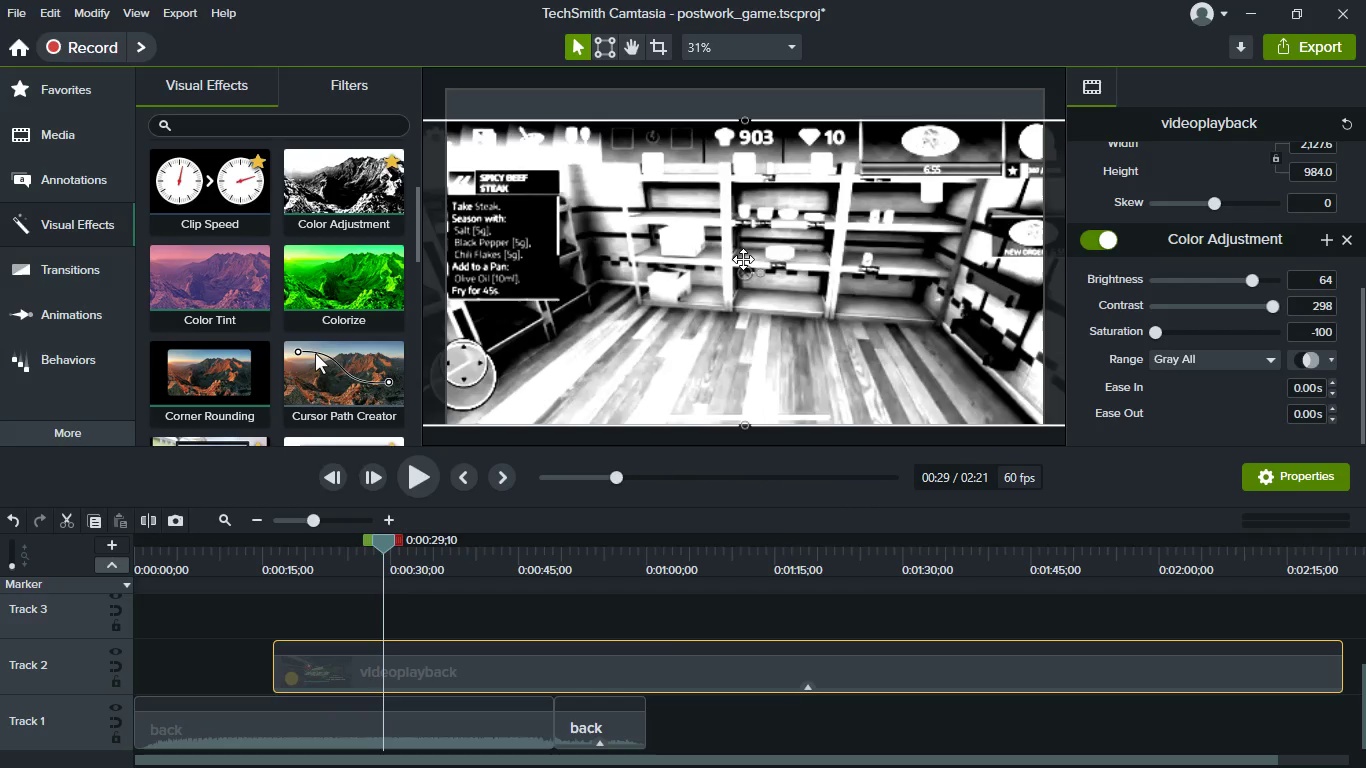 
hold_key(key=ControlLeft, duration=1.53)
 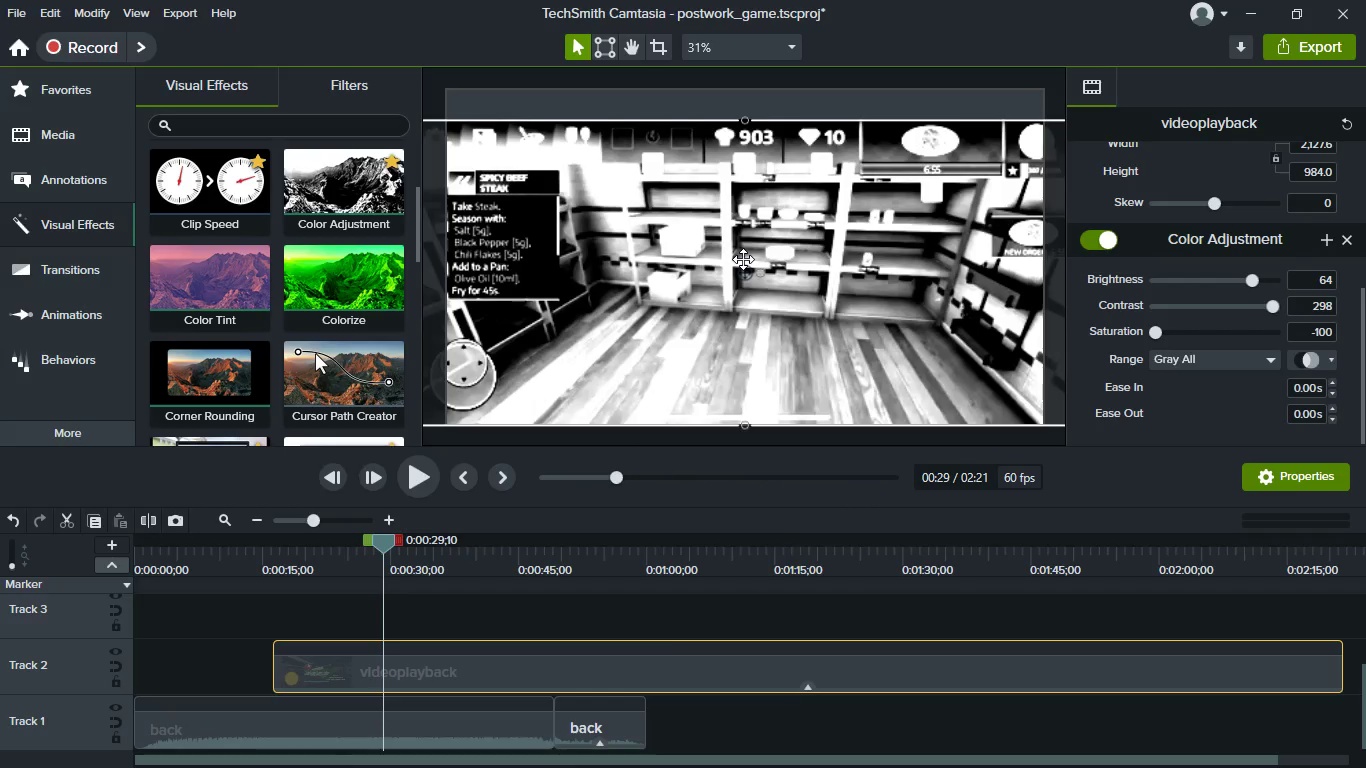 
key(Control+Z)
 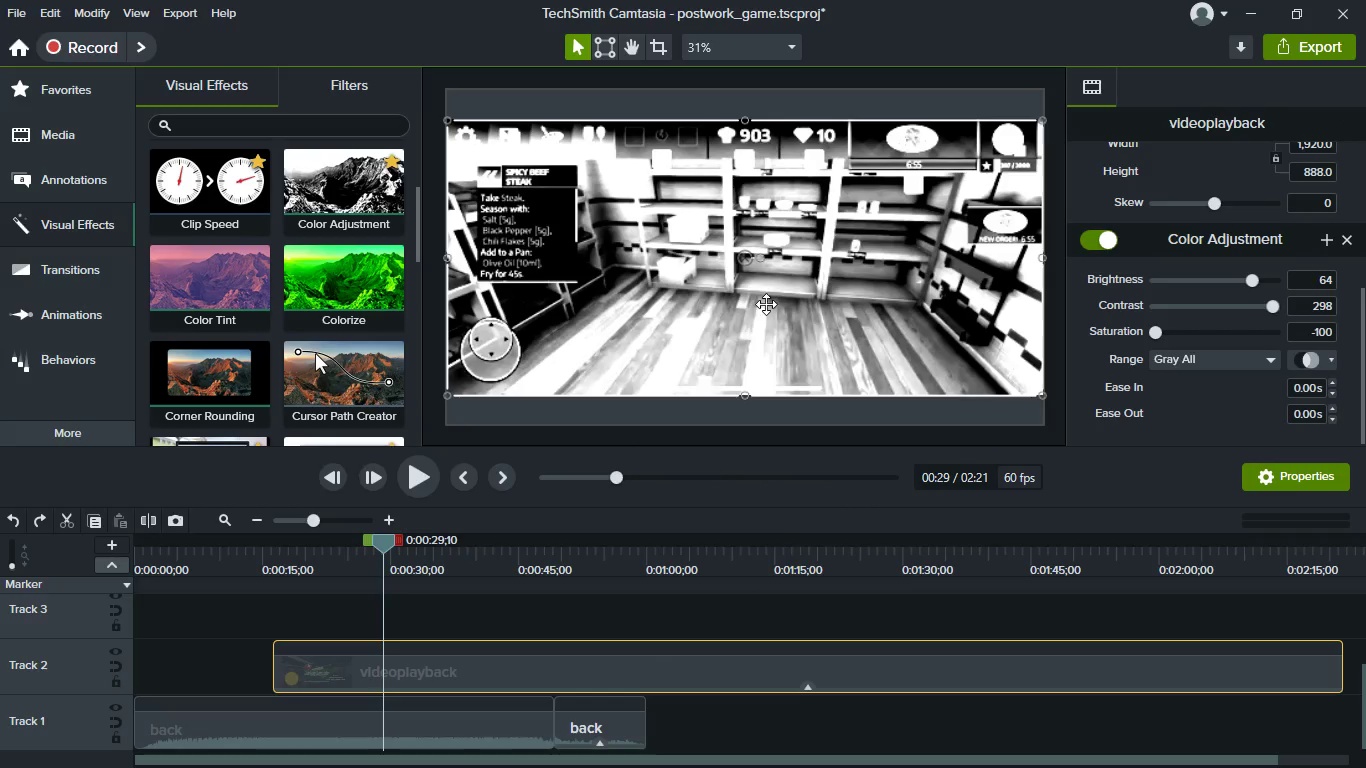 
right_click([766, 304])
 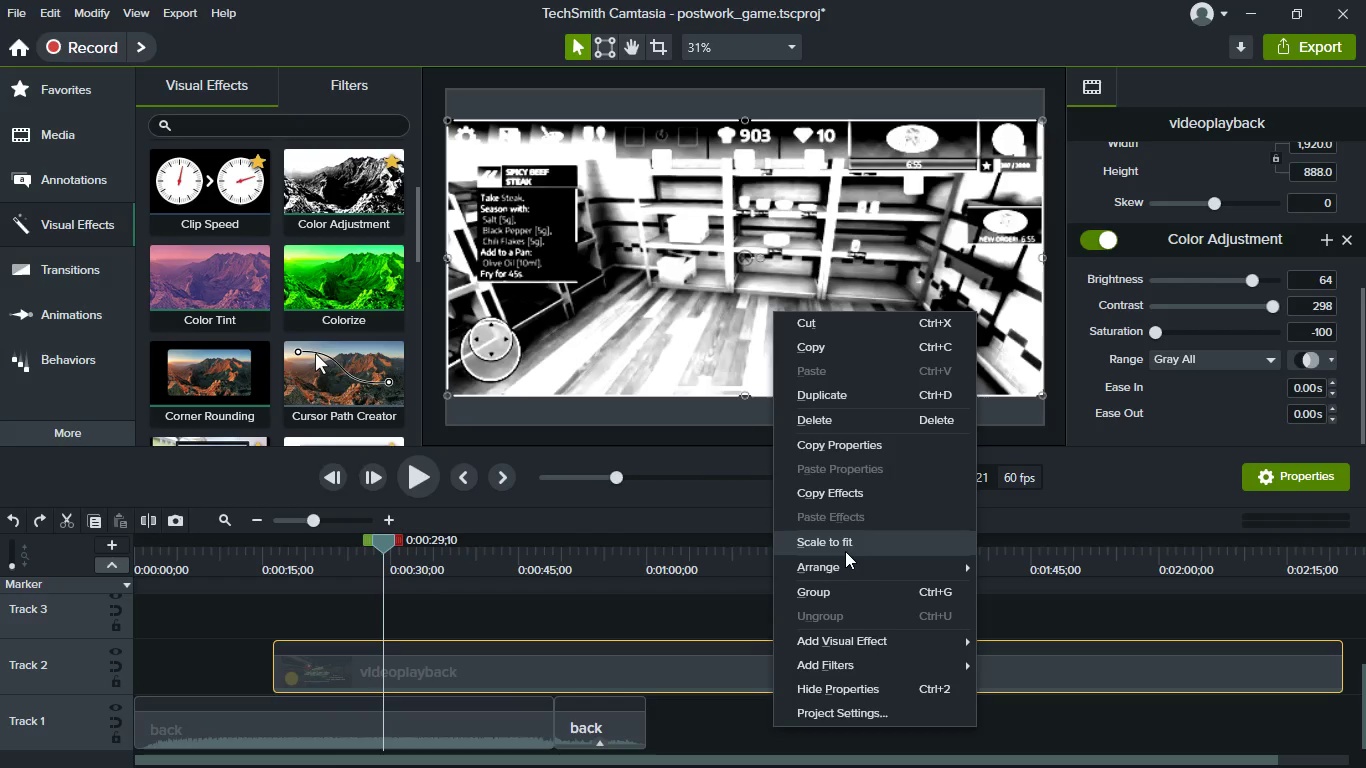 
left_click([845, 551])
 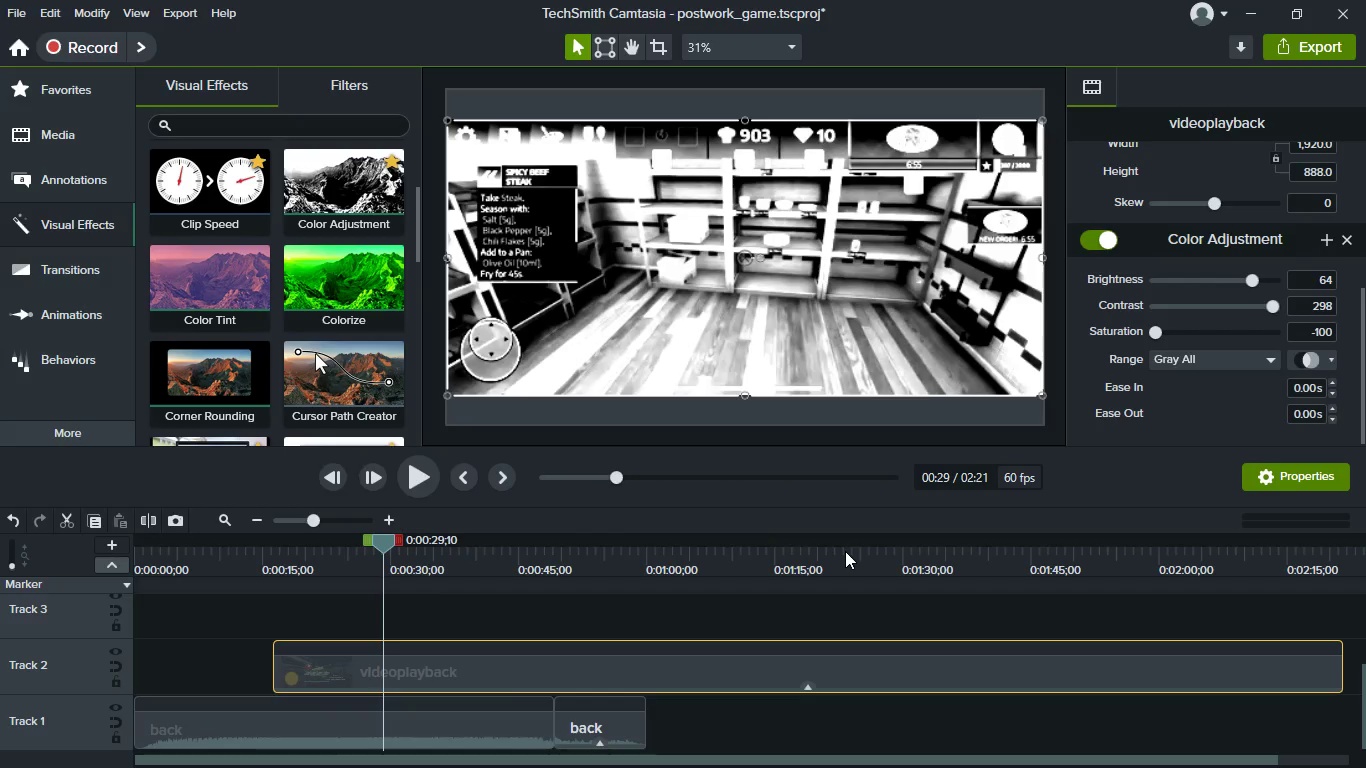 
key(Meta+MetaLeft)
 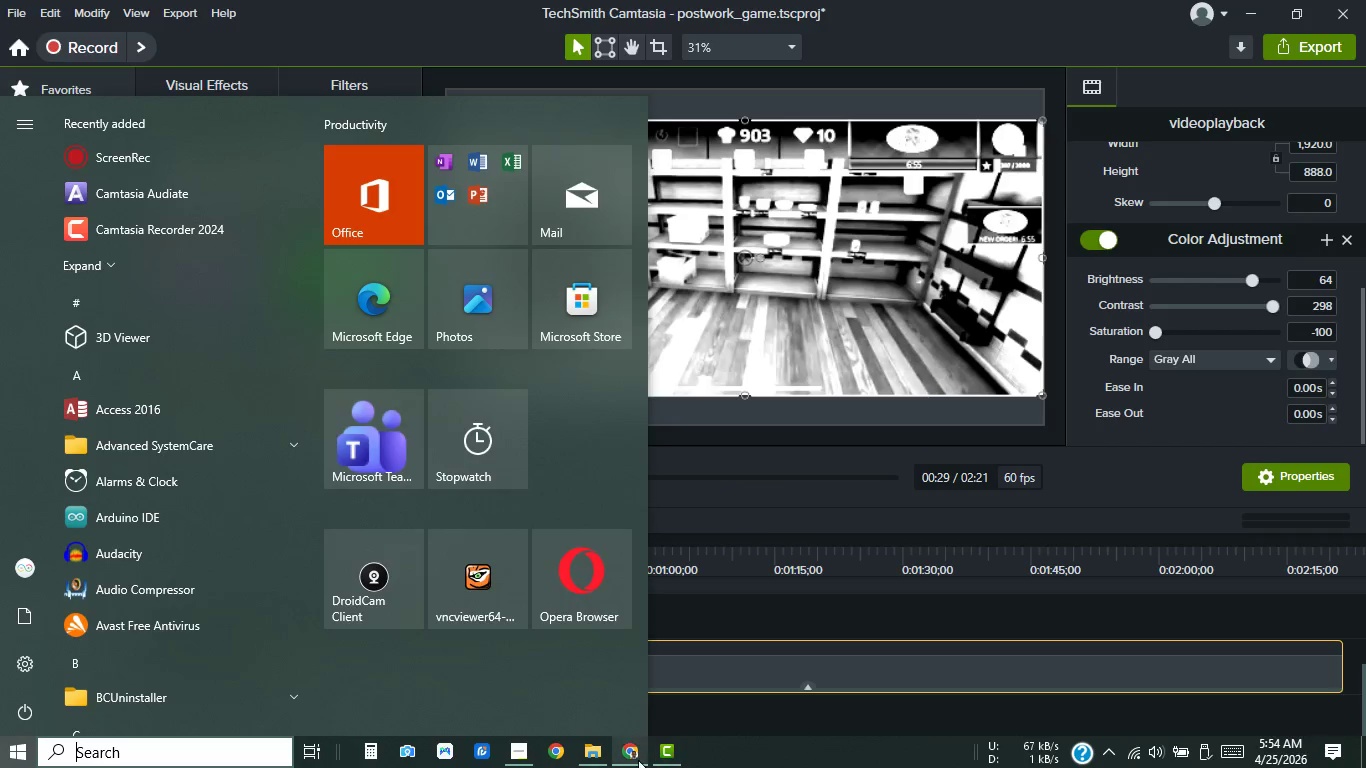 
left_click([635, 757])
 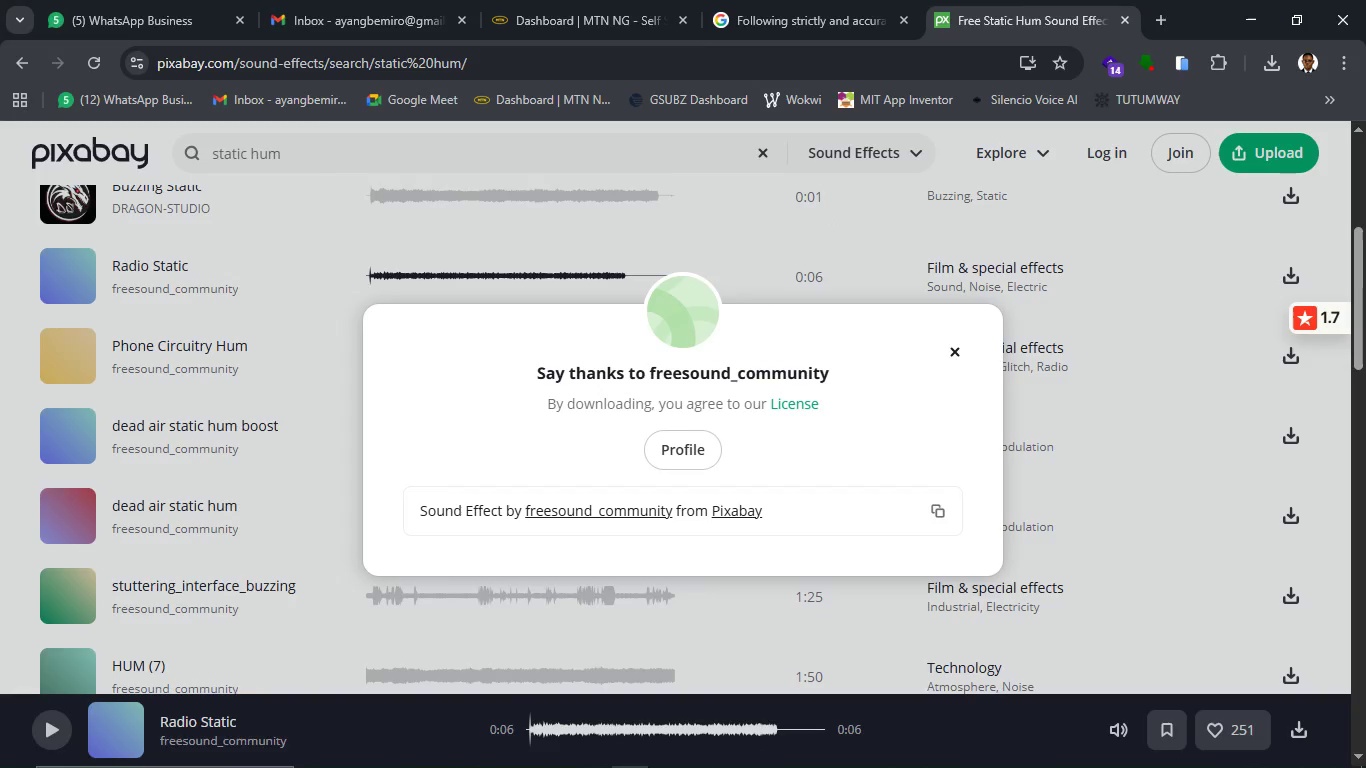 
mouse_move([602, 748])
 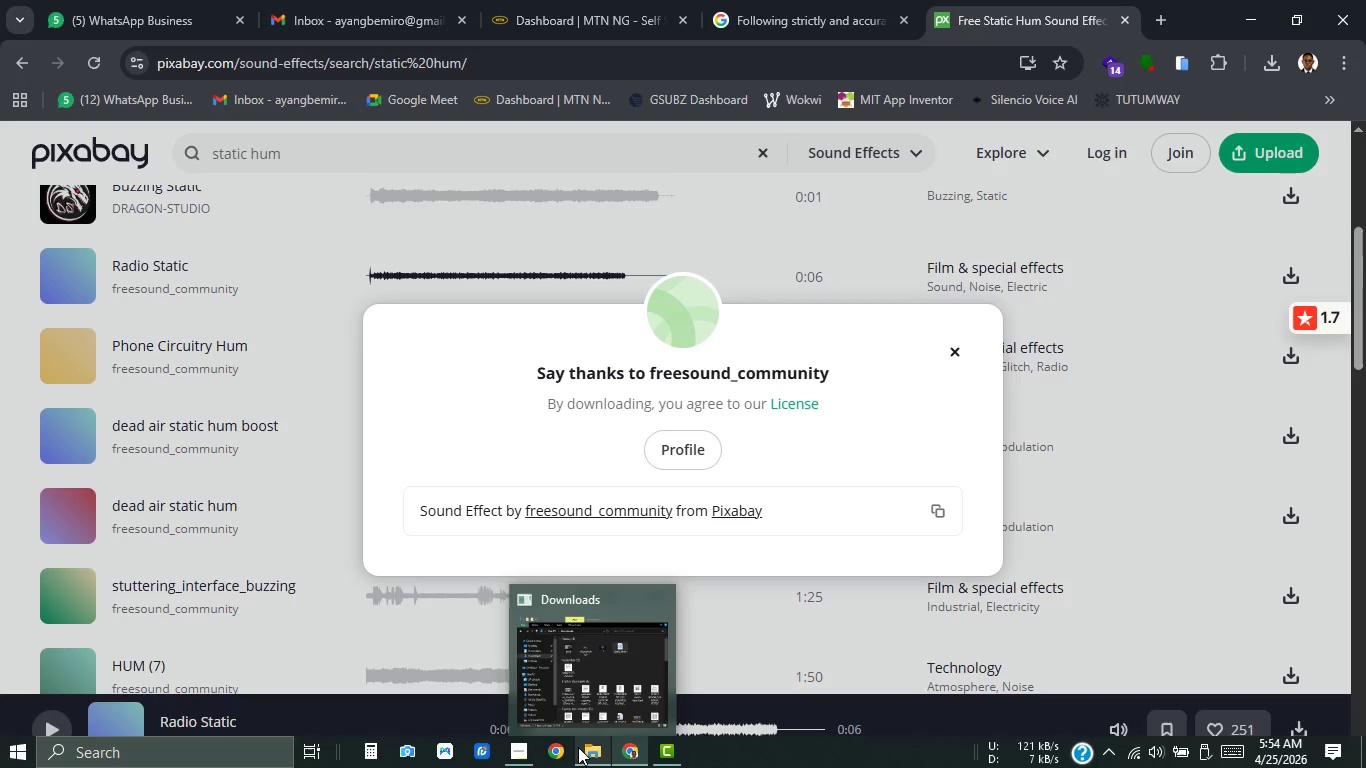 
left_click([514, 751])